 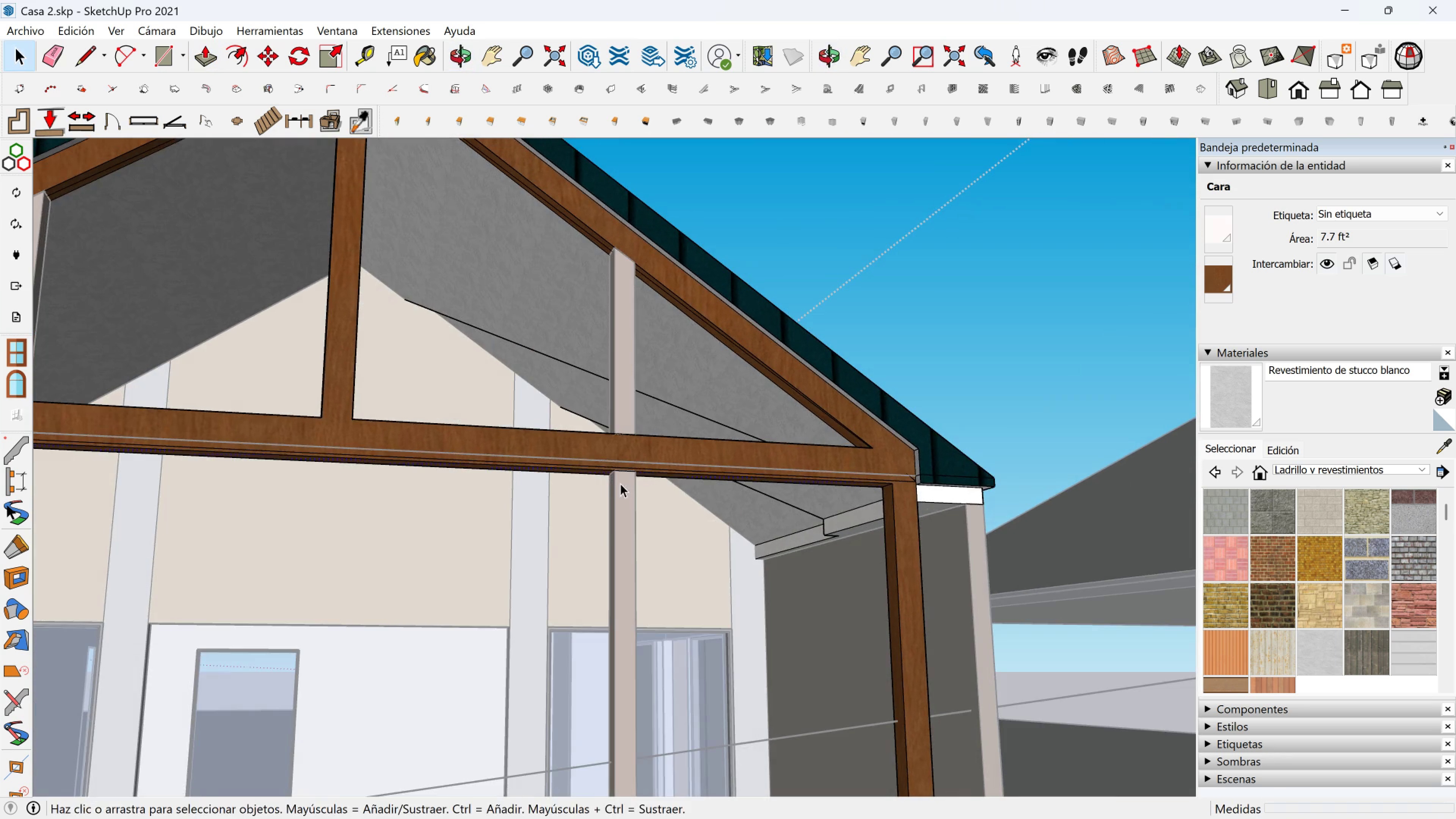 
key(Escape)
 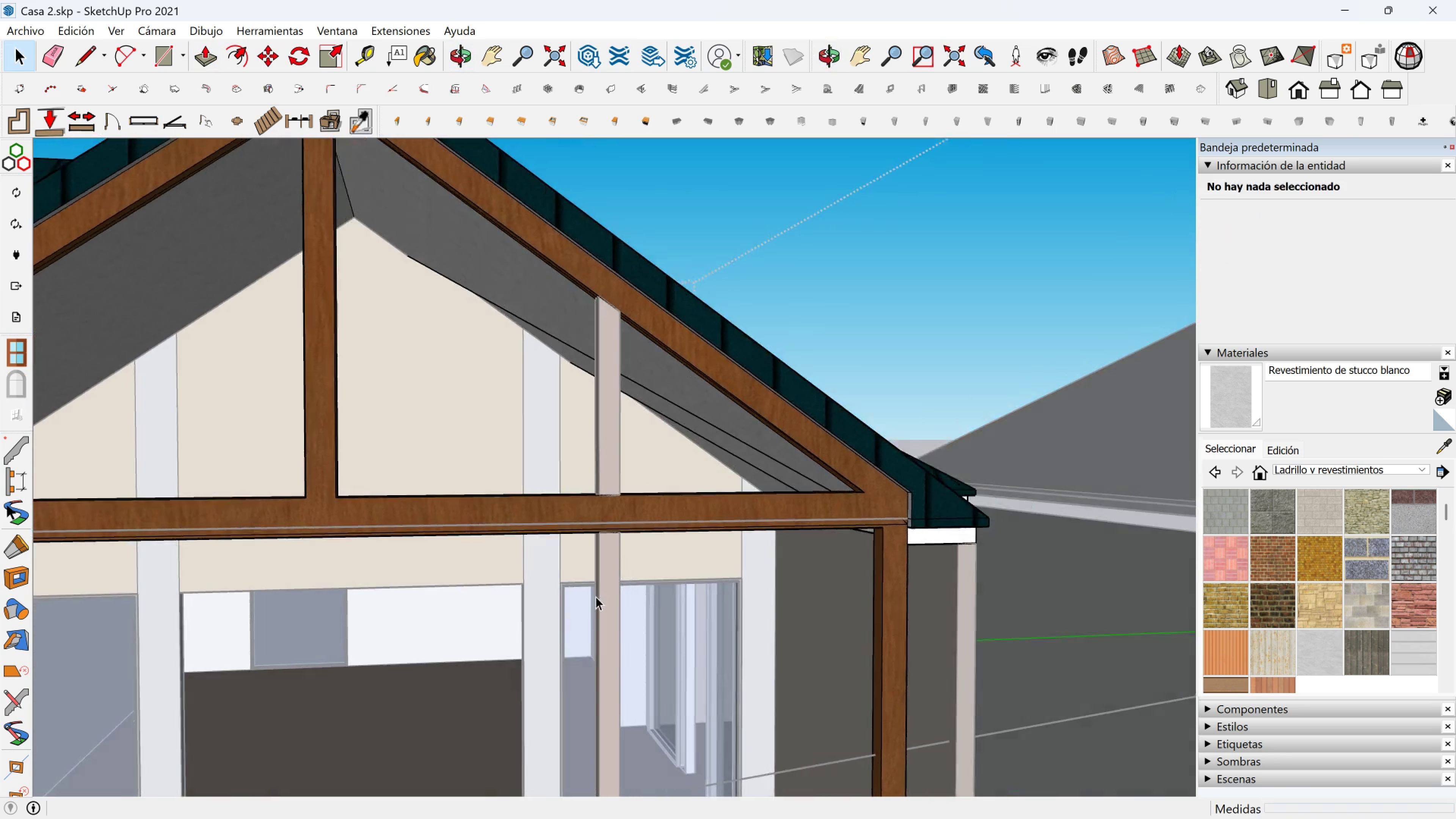 
scroll: coordinate [605, 566], scroll_direction: up, amount: 6.0
 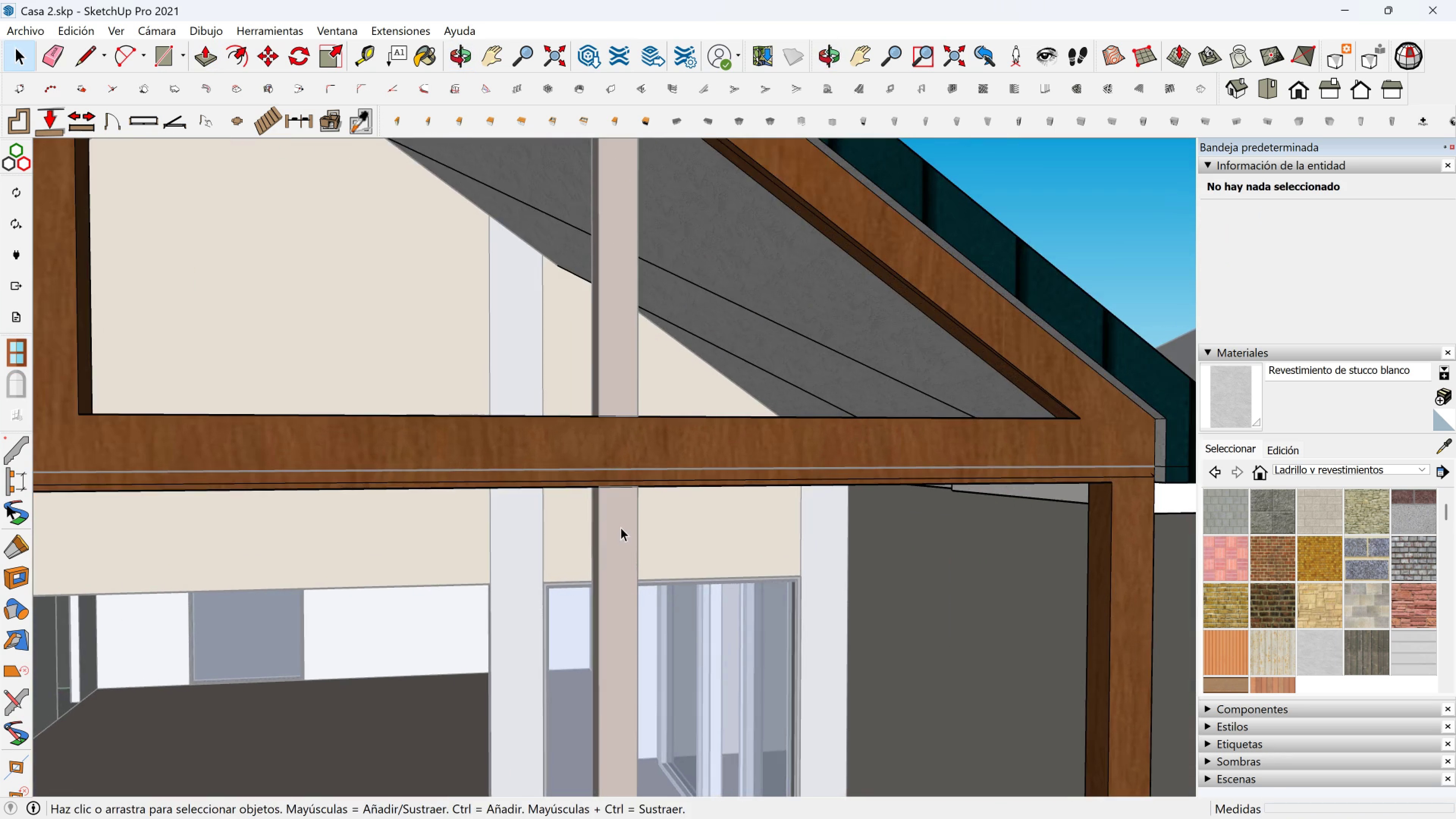 
left_click([621, 527])
 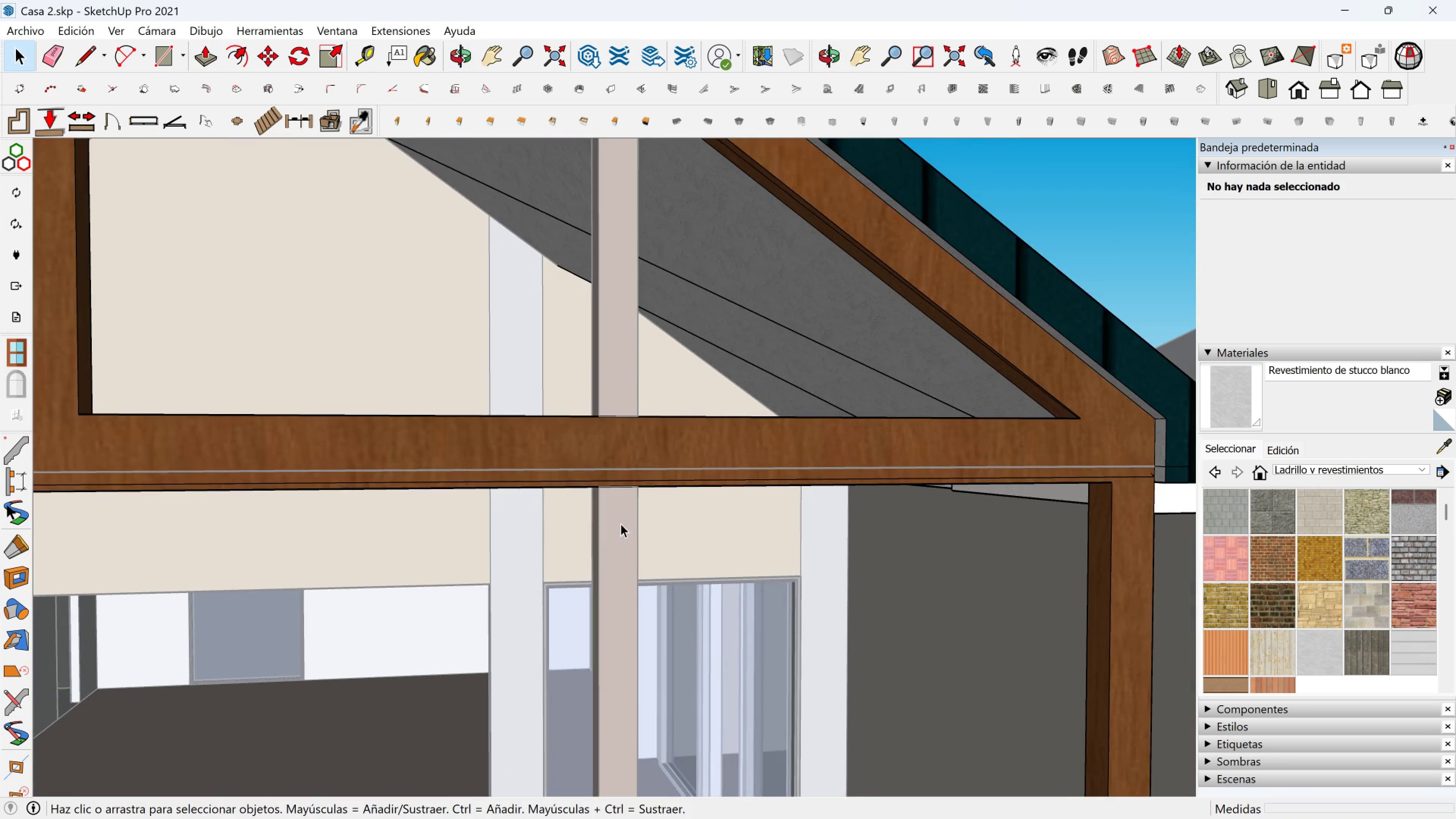 
scroll: coordinate [548, 601], scroll_direction: up, amount: 8.0